 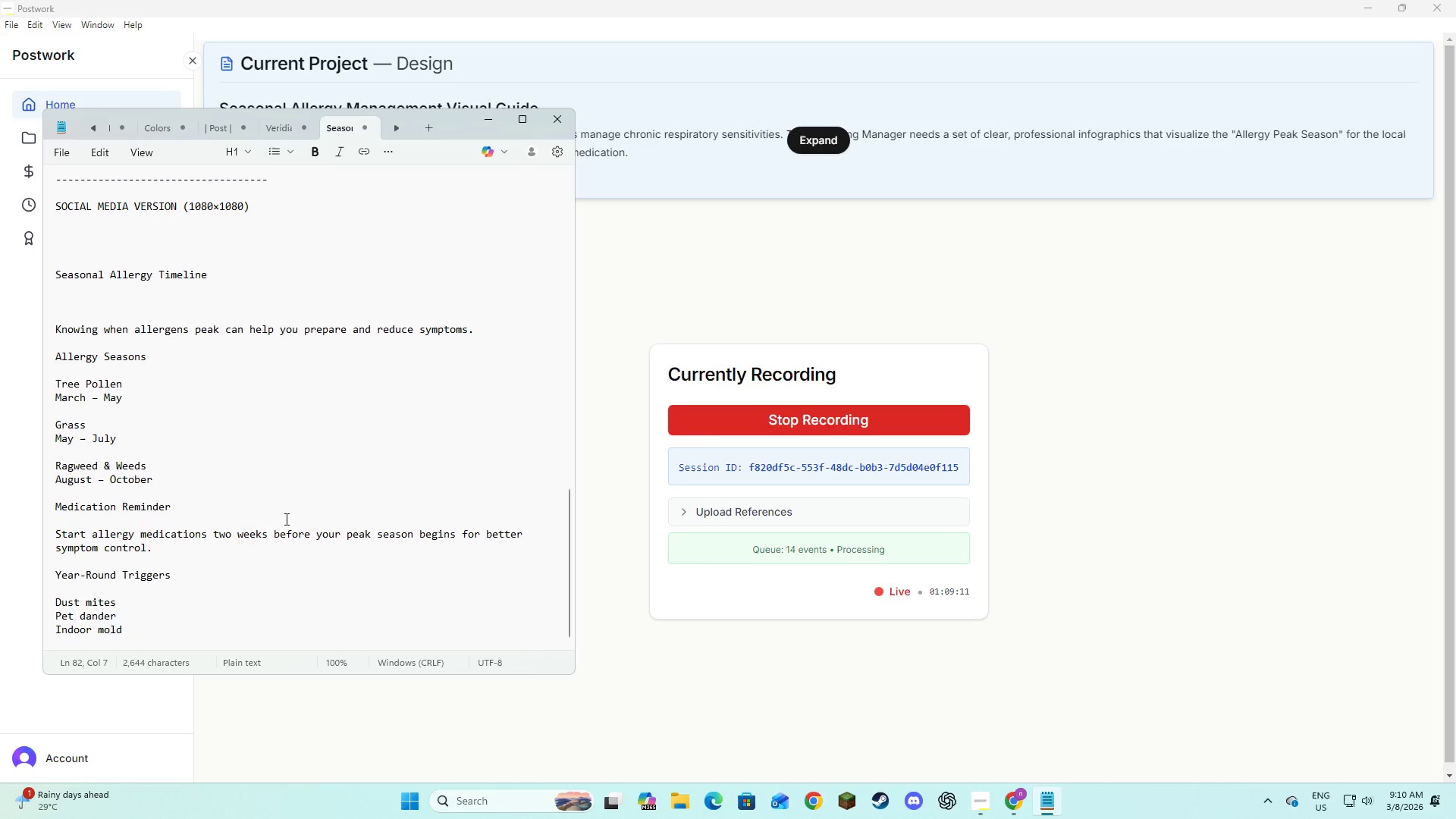 
key(Alt+Tab)
 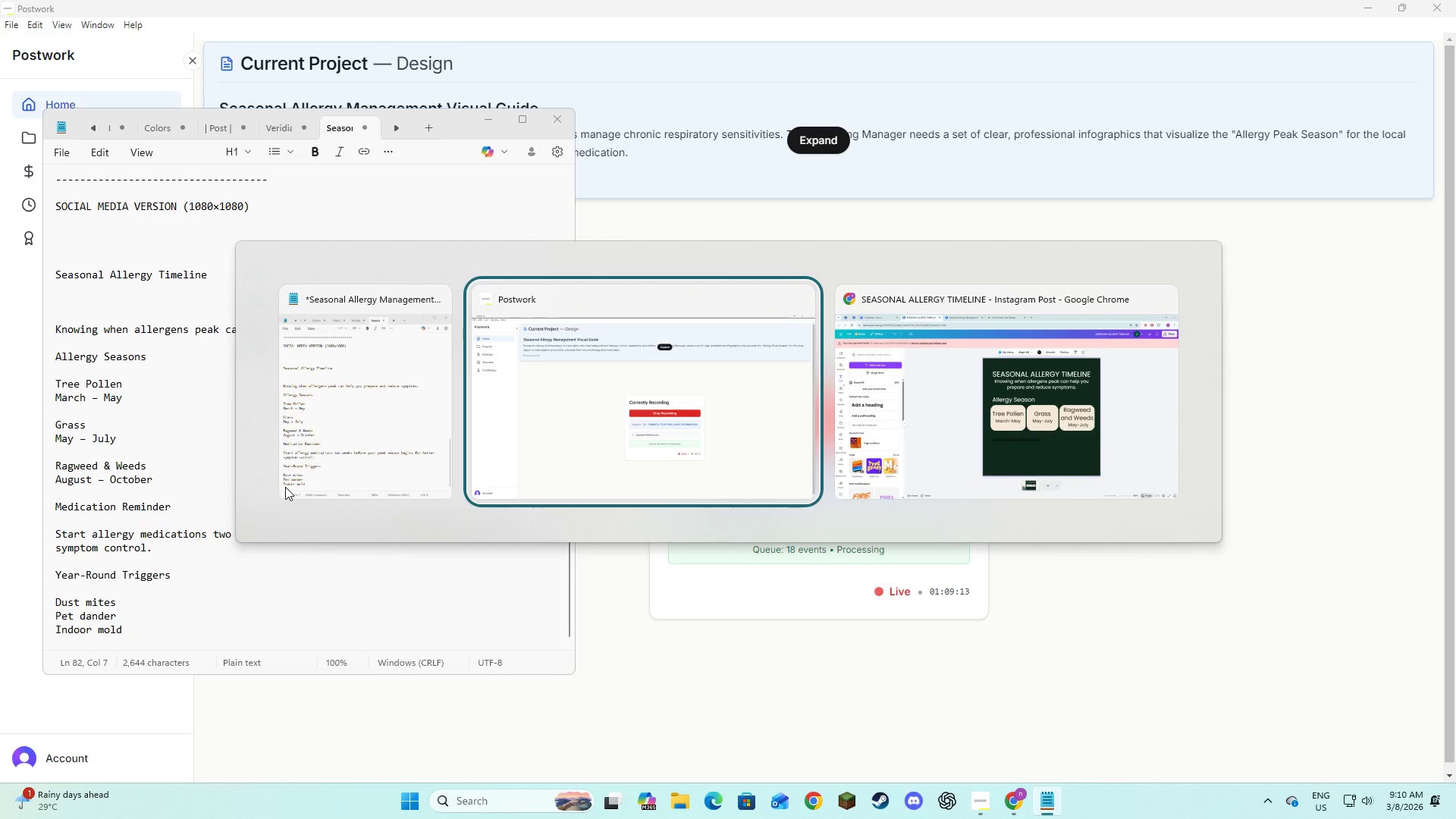 
key(Alt+Tab)
 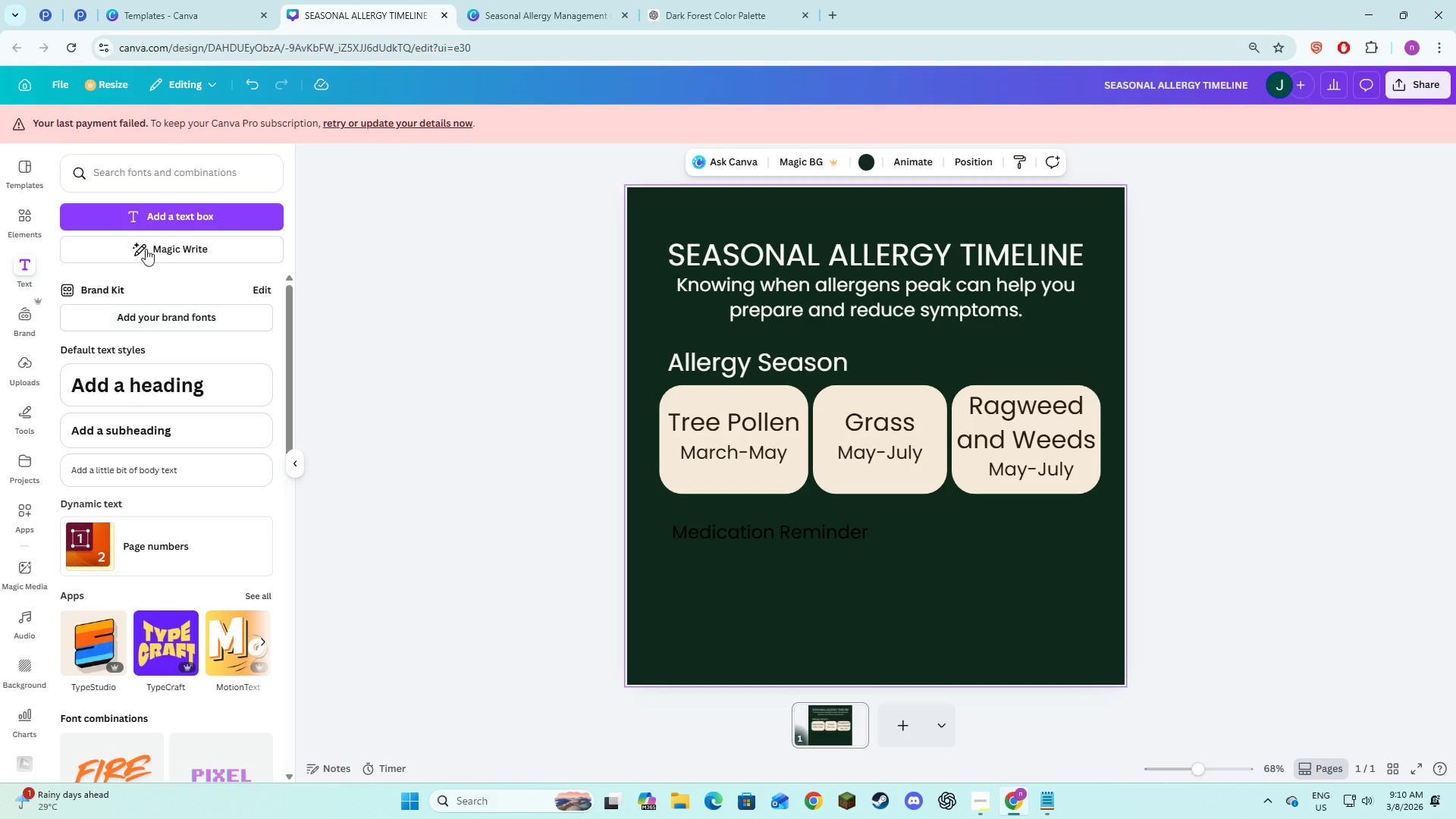 
left_click([162, 224])
 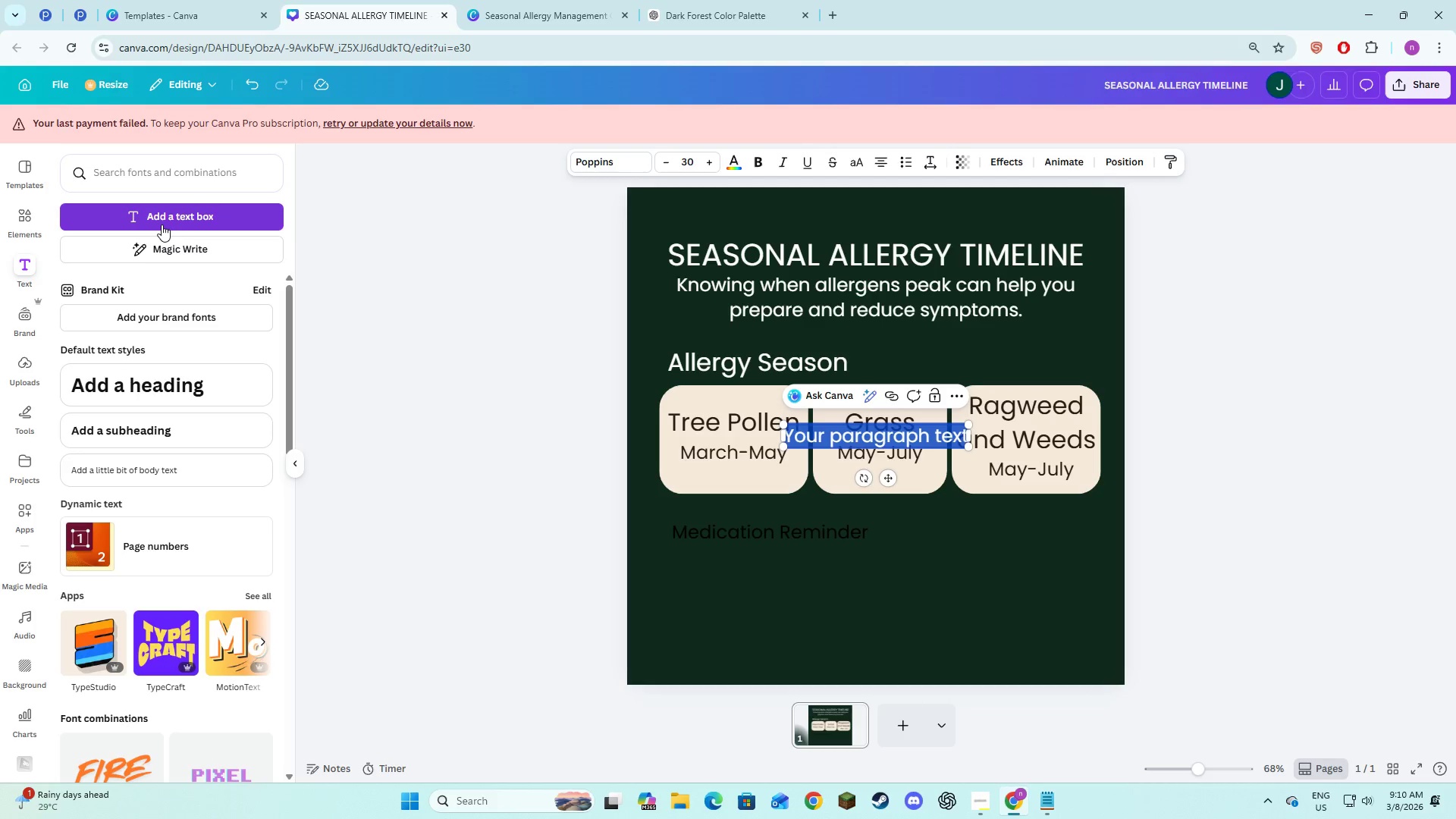 
type(Start allergy M)
key(Backspace)
type(medication )
 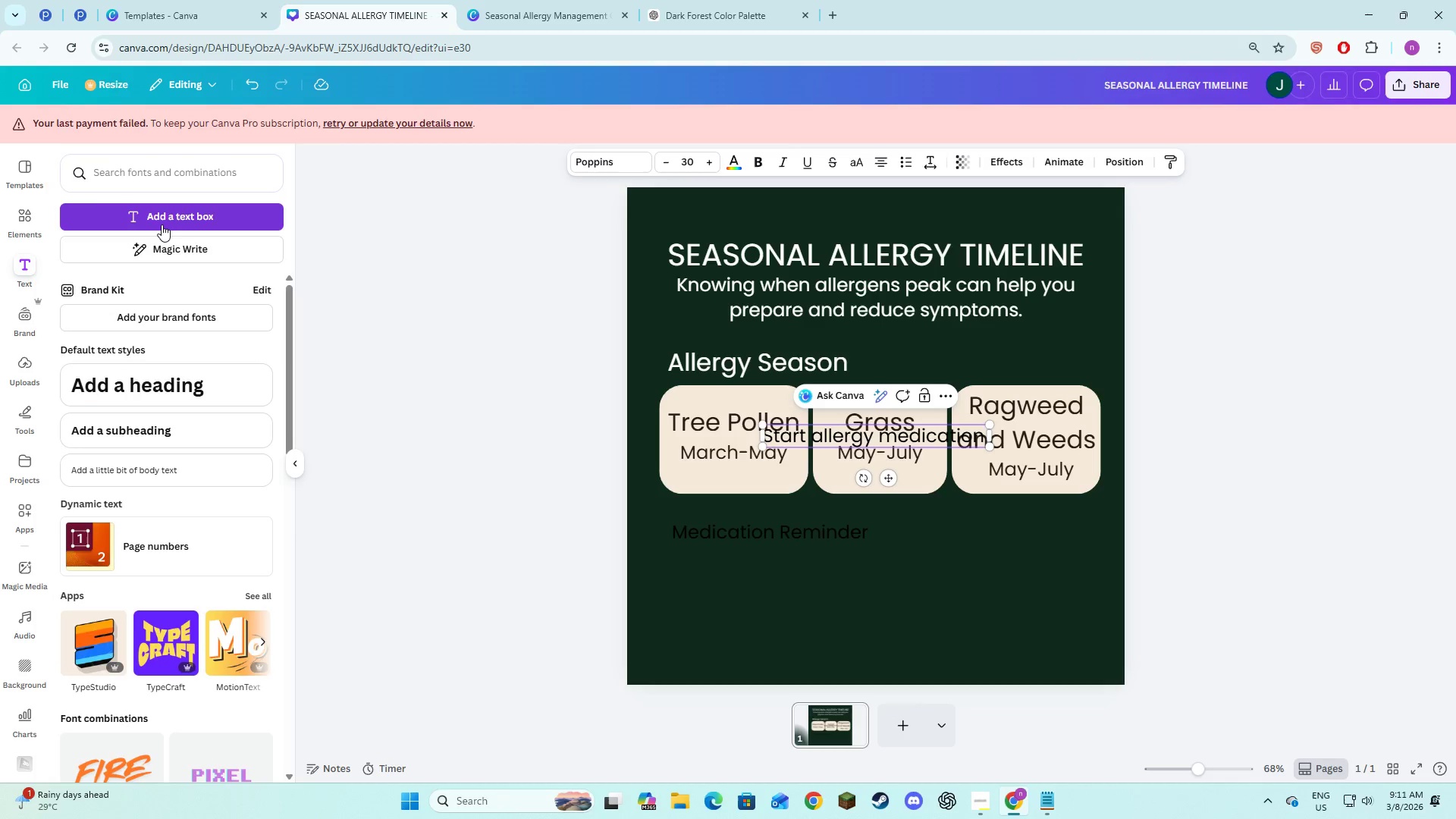 
key(Alt+AltLeft)
 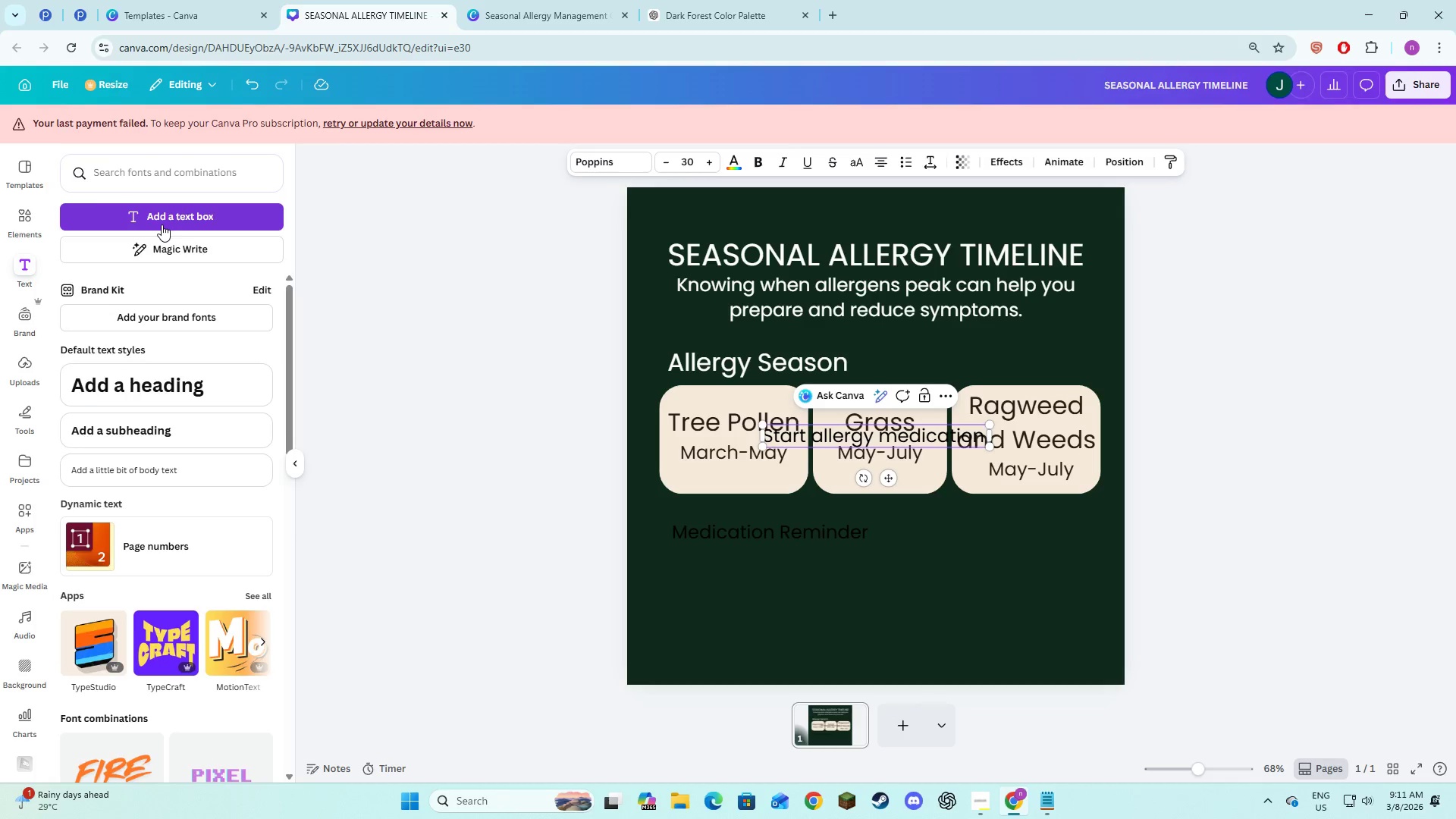 
key(Alt+Tab)
 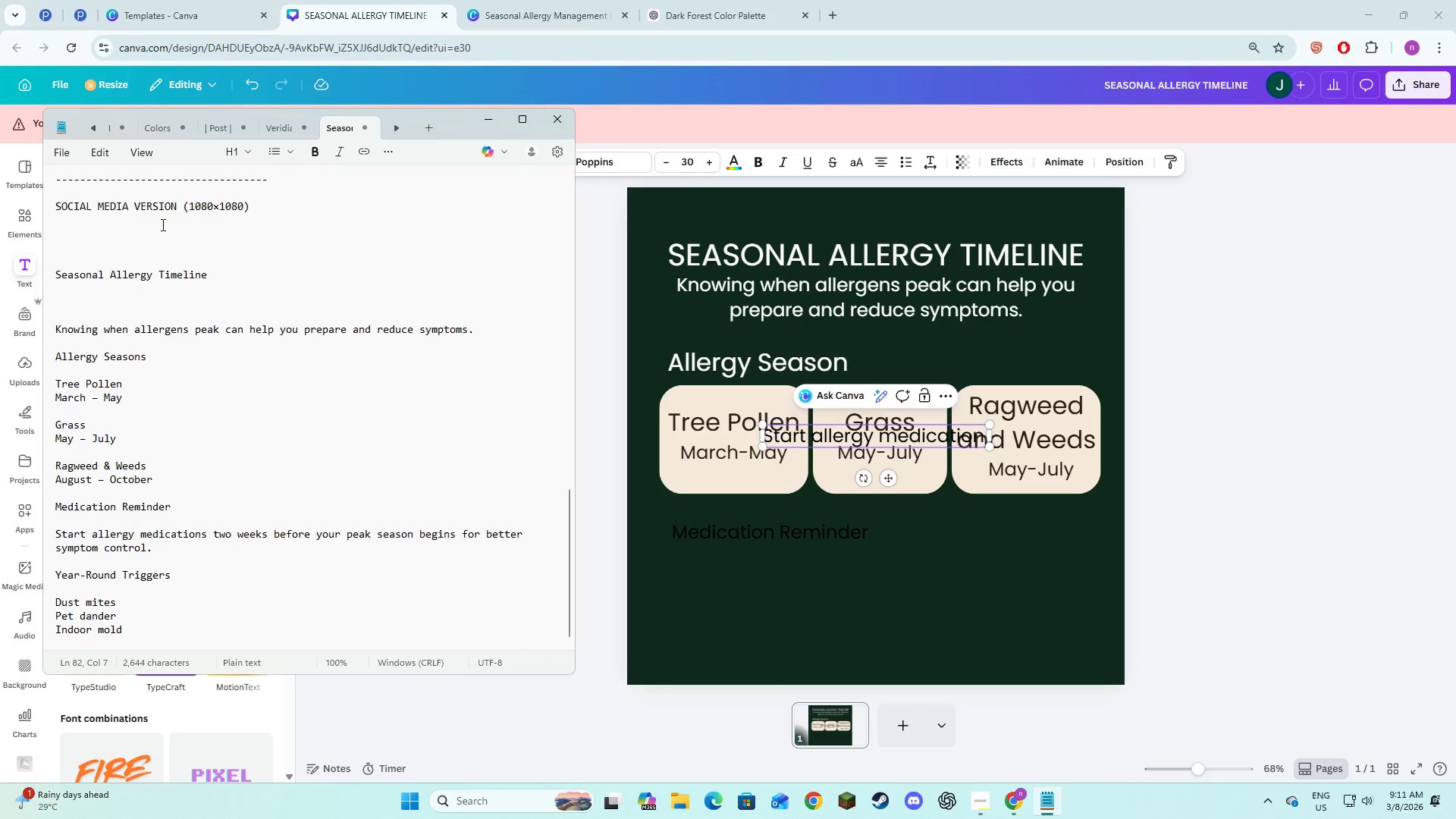 
key(Alt+AltLeft)
 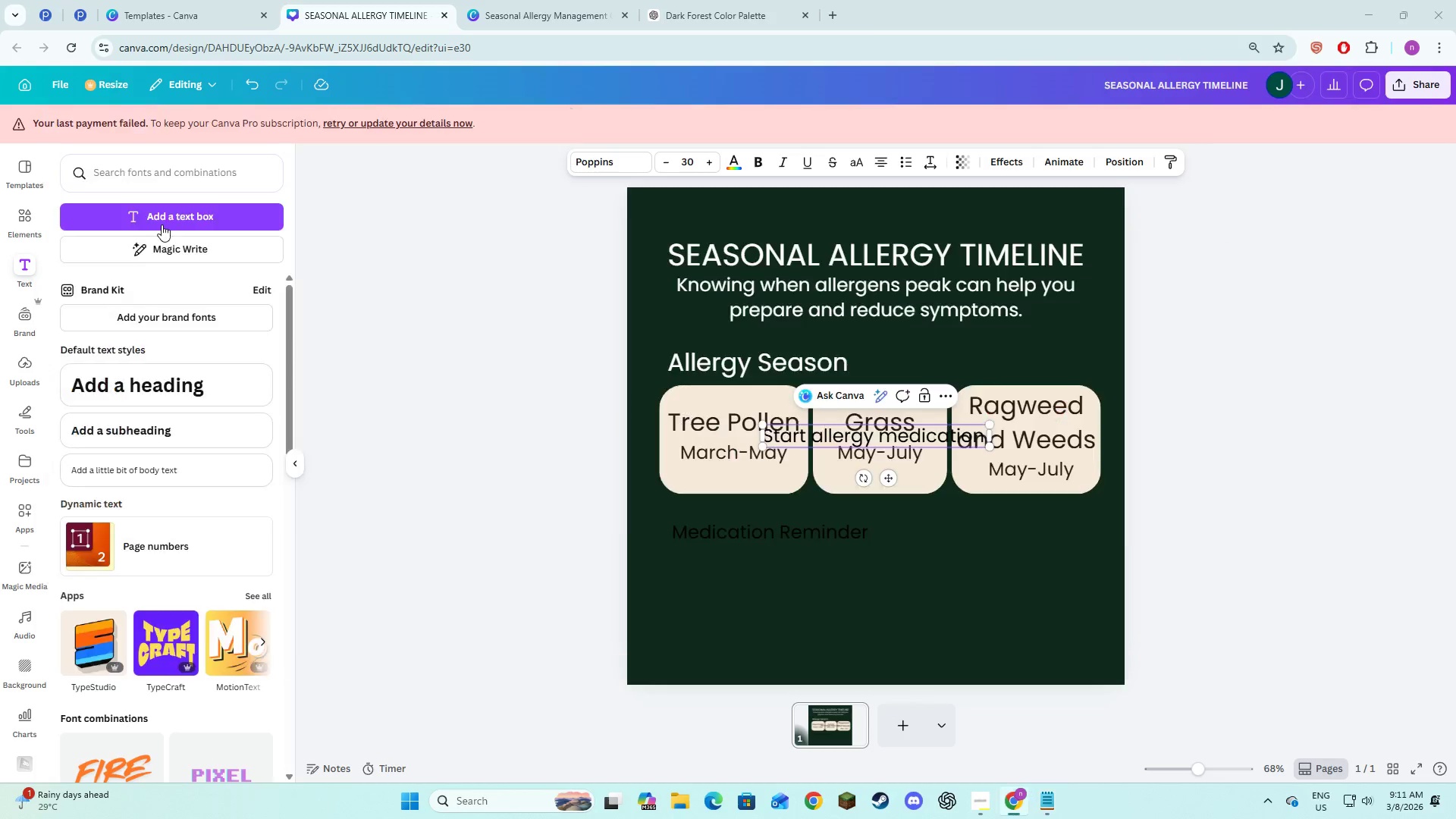 
key(Tab)
key(Backspace)
type(s two ww)
key(Backspace)
type(eeks before )
 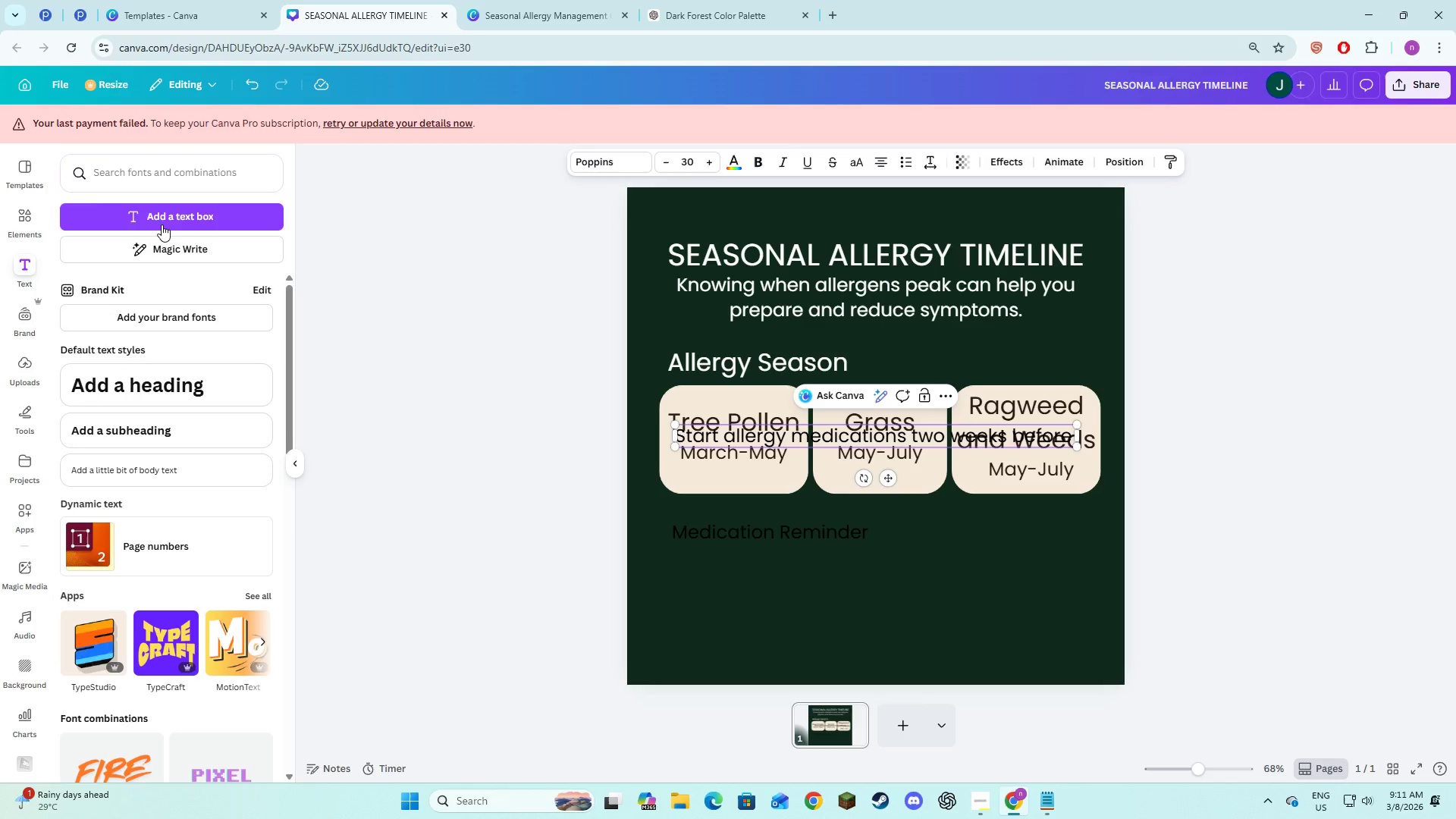 
key(Alt+AltLeft)
 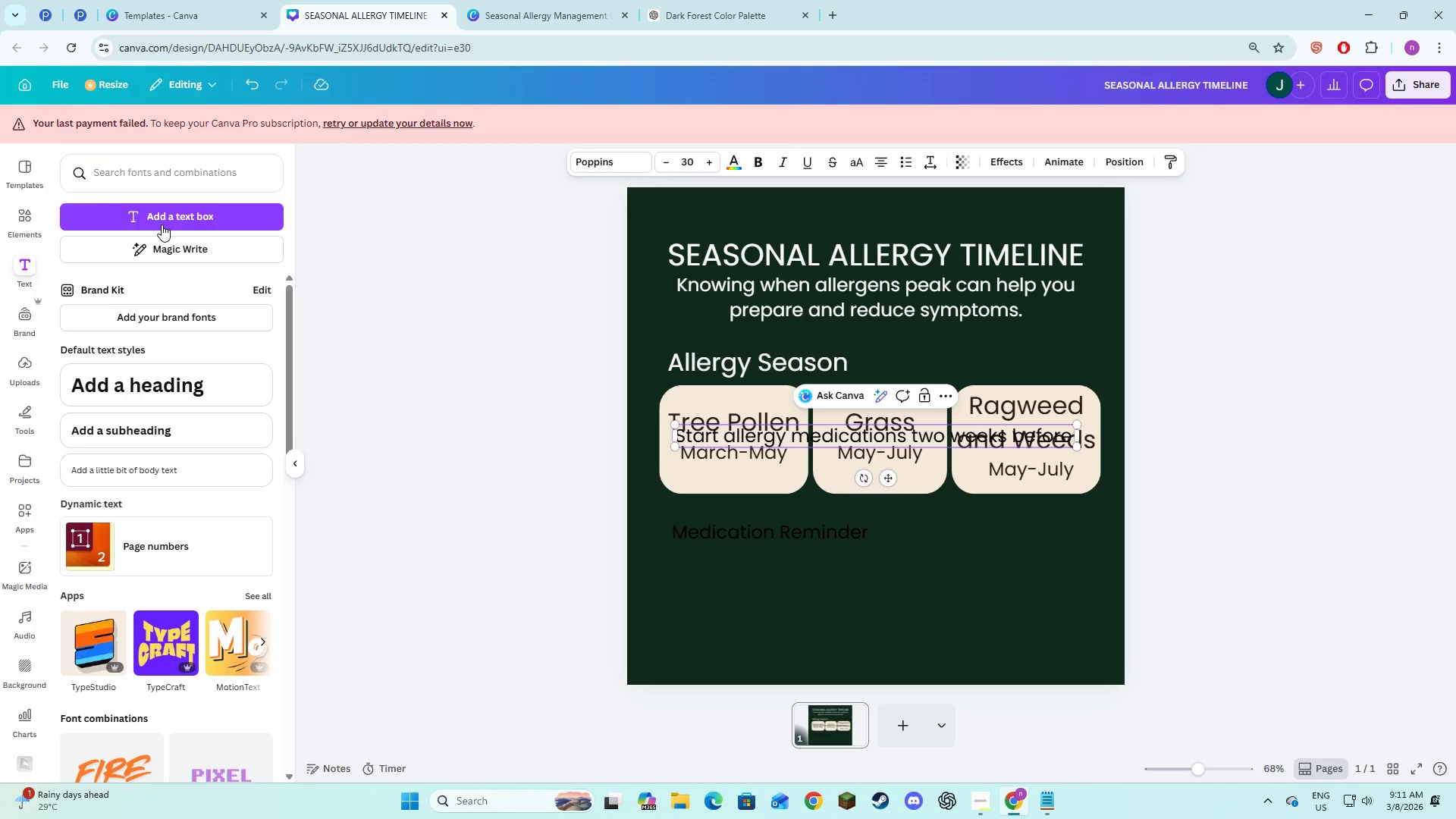 
key(Alt+Tab)
 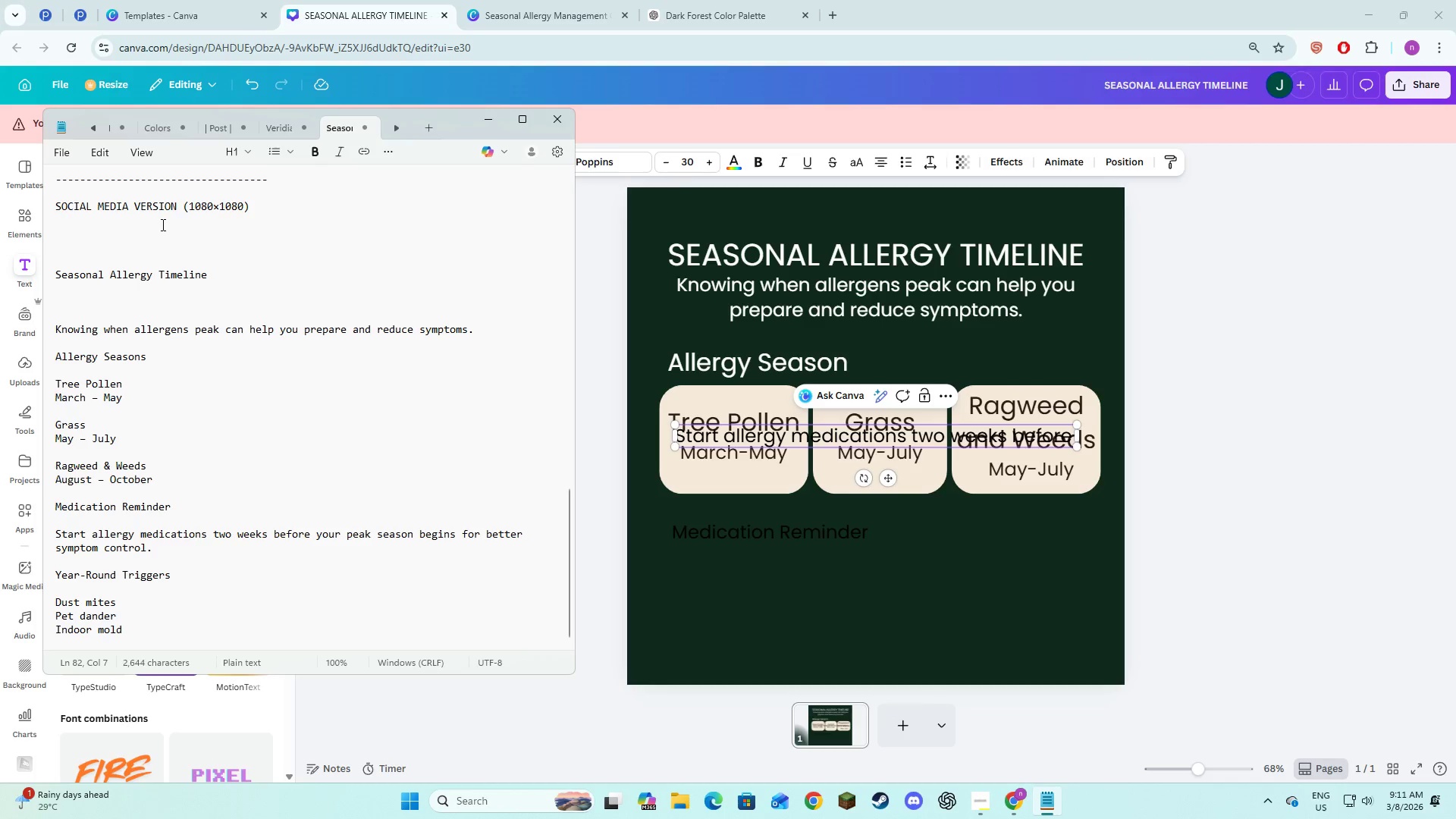 
key(Alt+AltLeft)
 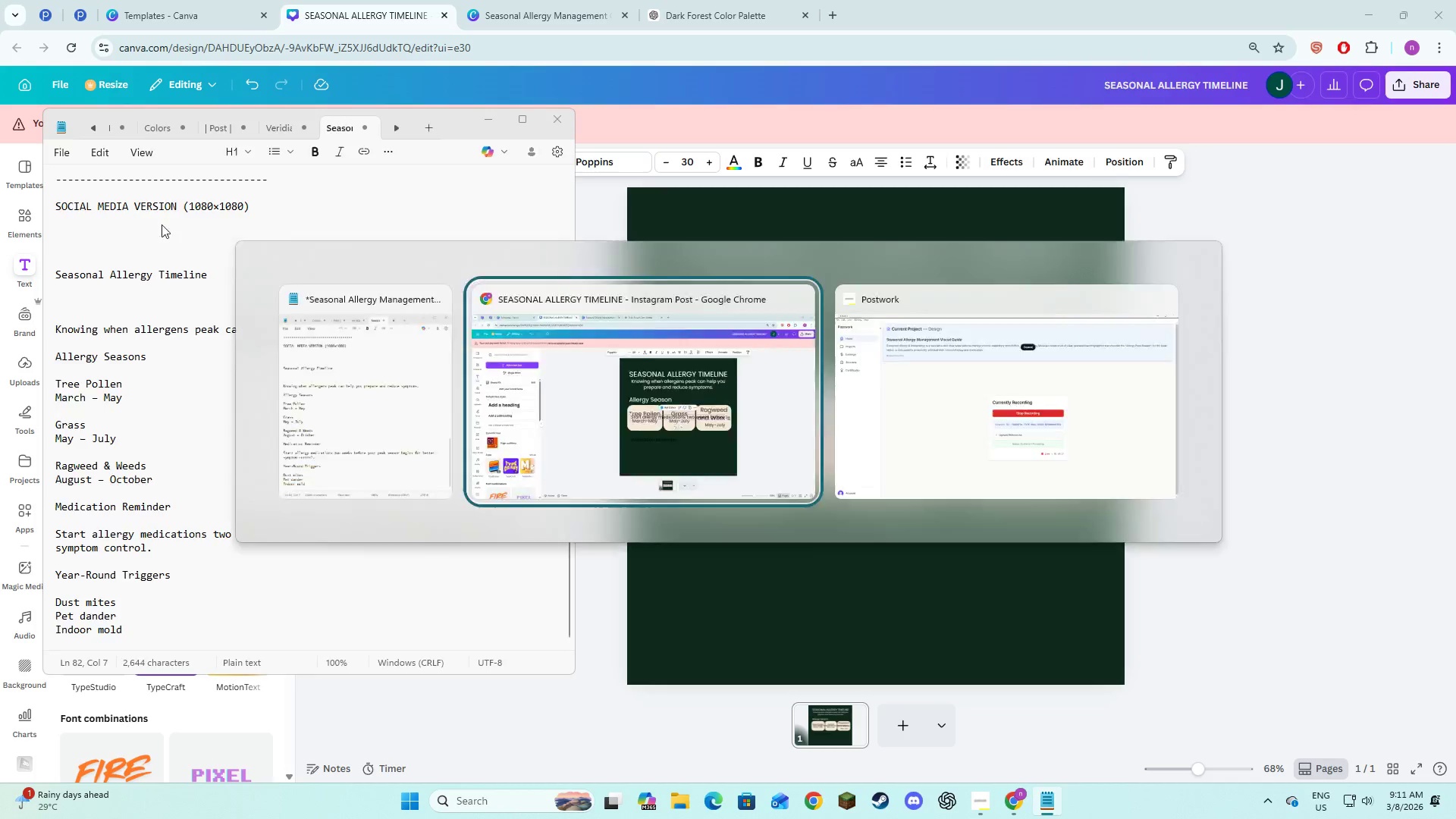 
key(Tab)
type(your peak )
 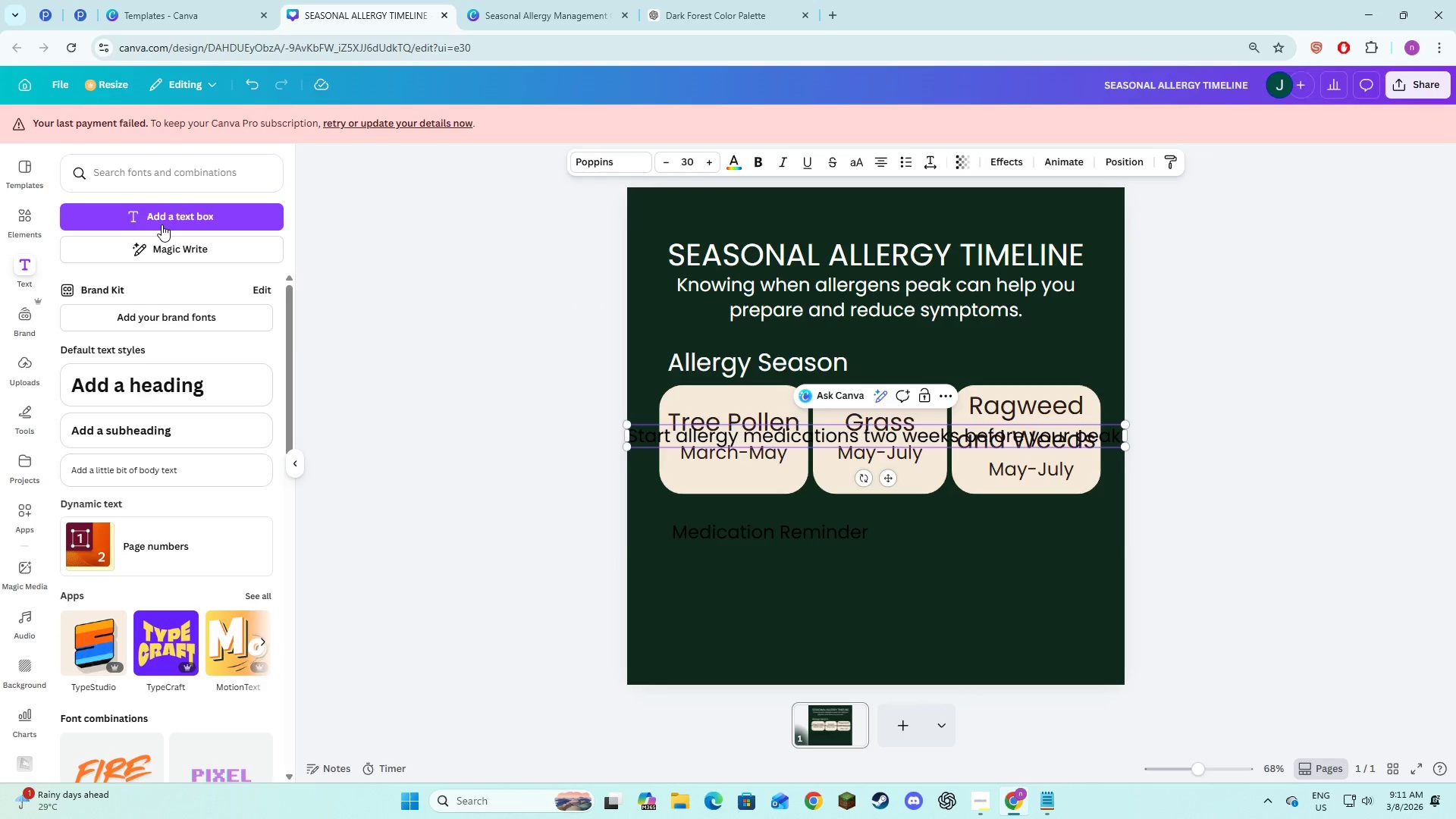 
key(Alt+AltLeft)
 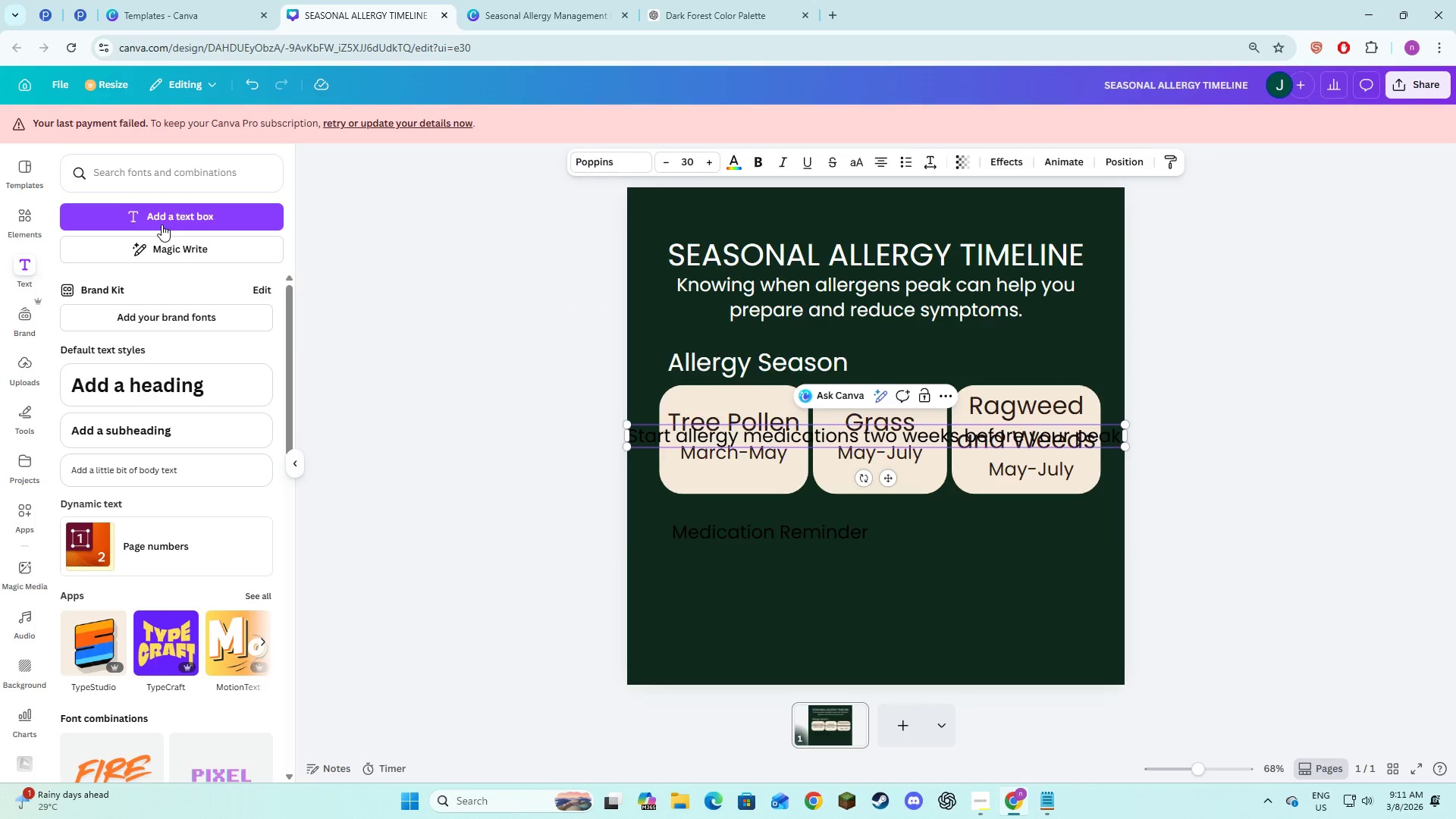 
key(Alt+Tab)
 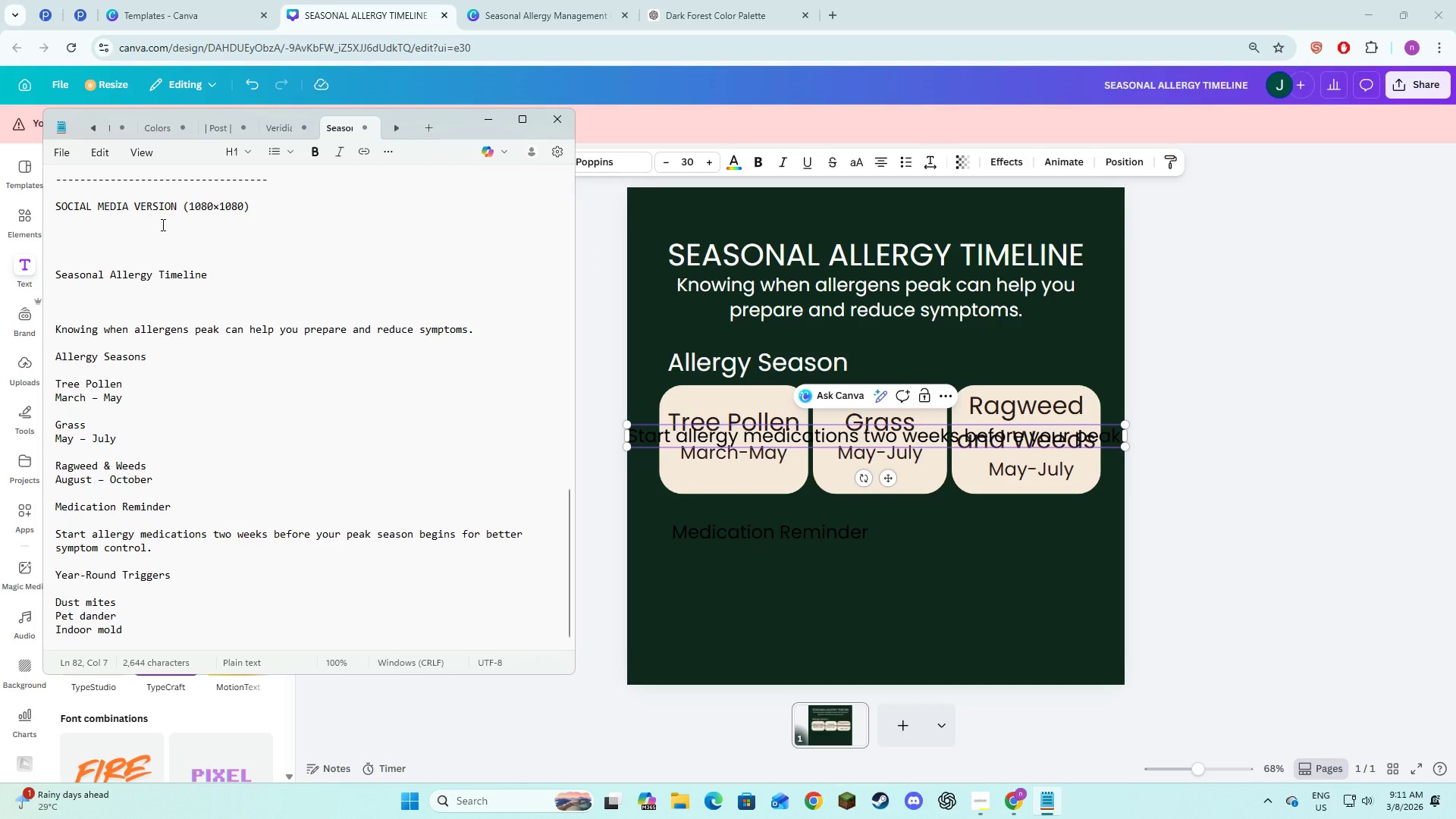 
key(Alt+AltLeft)
 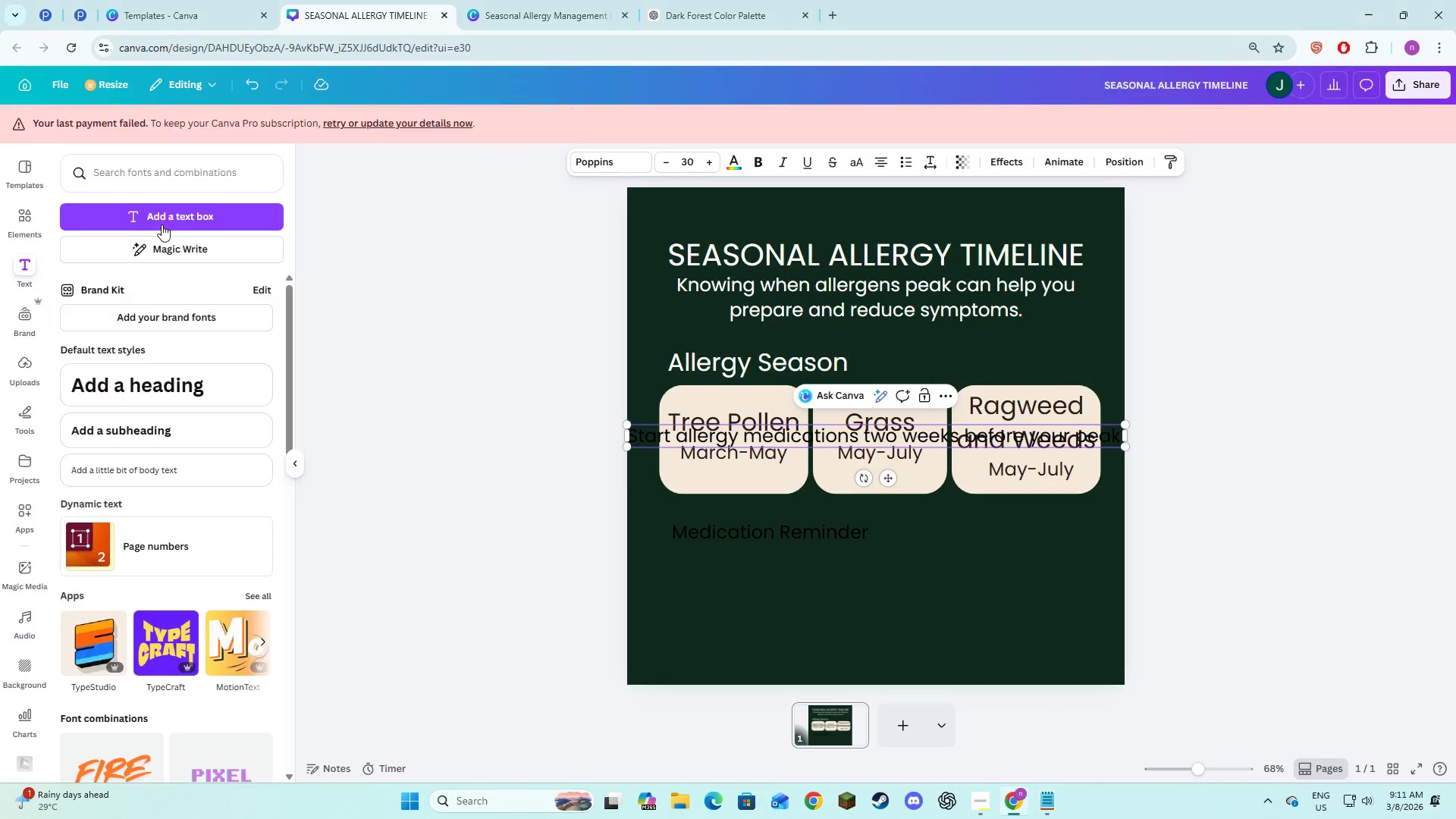 
key(Tab)
type(seasons )
key(Backspace)
key(Backspace)
type( begin)
 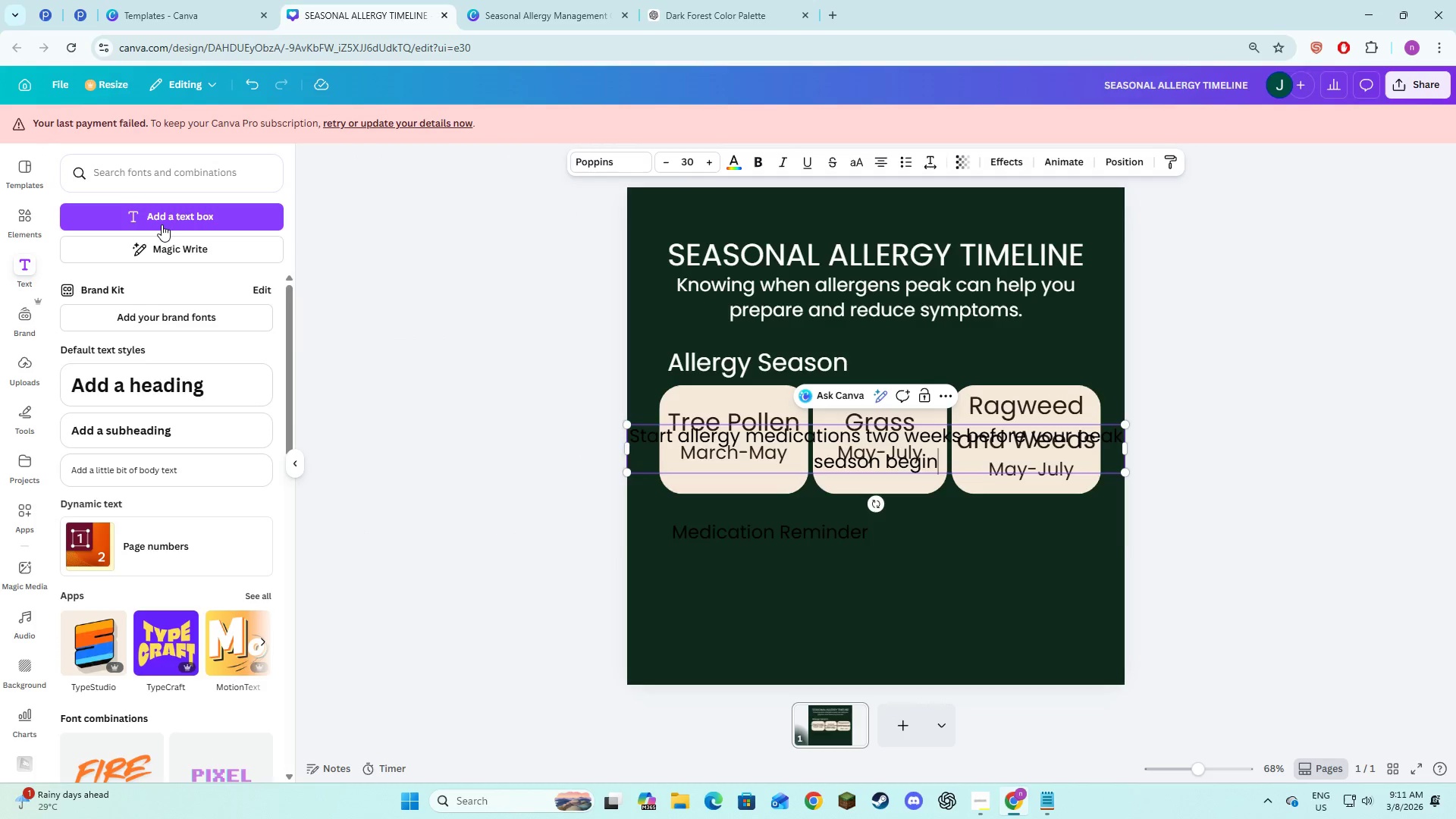 
key(Alt+AltLeft)
 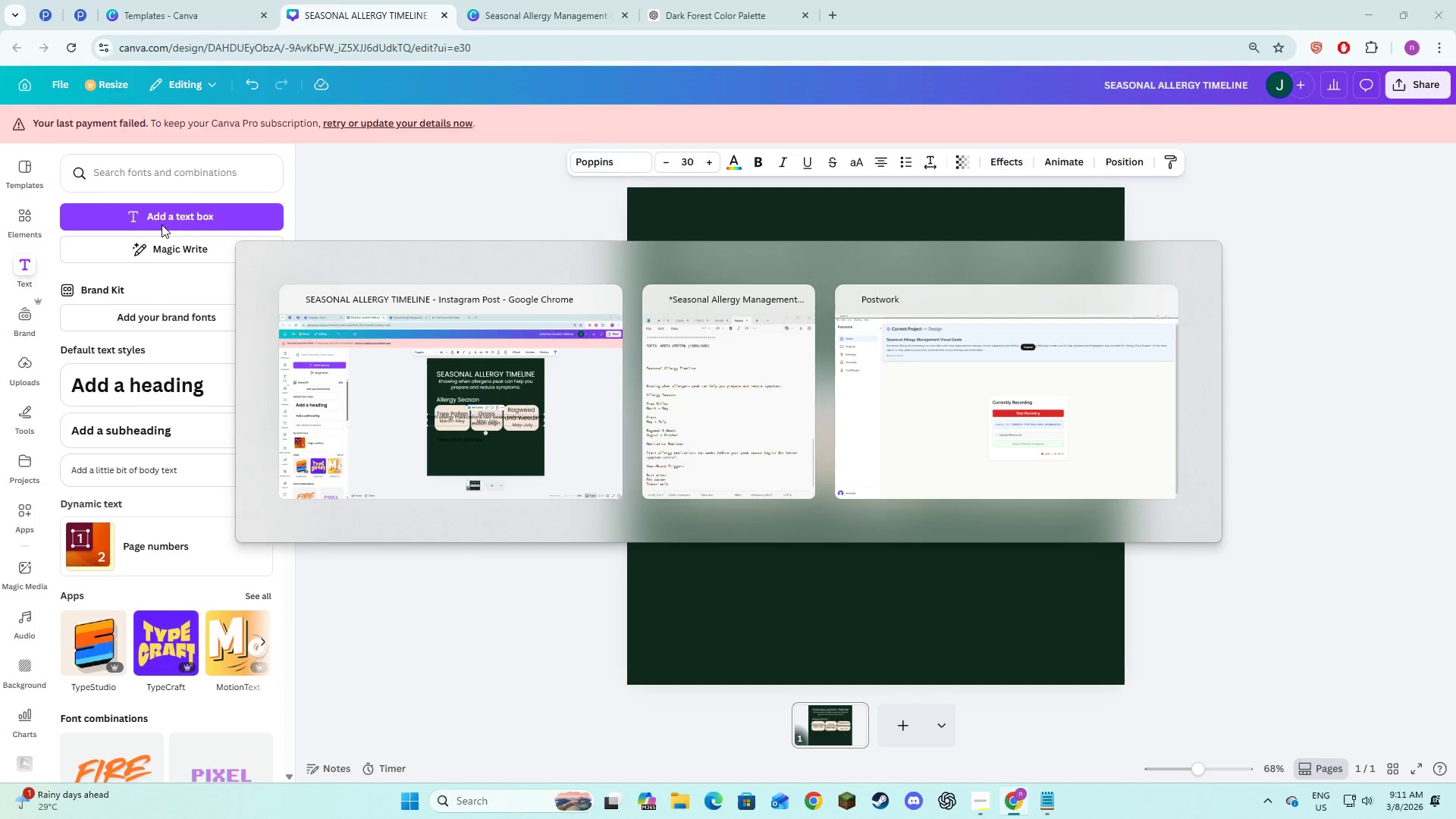 
key(Alt+Tab)
 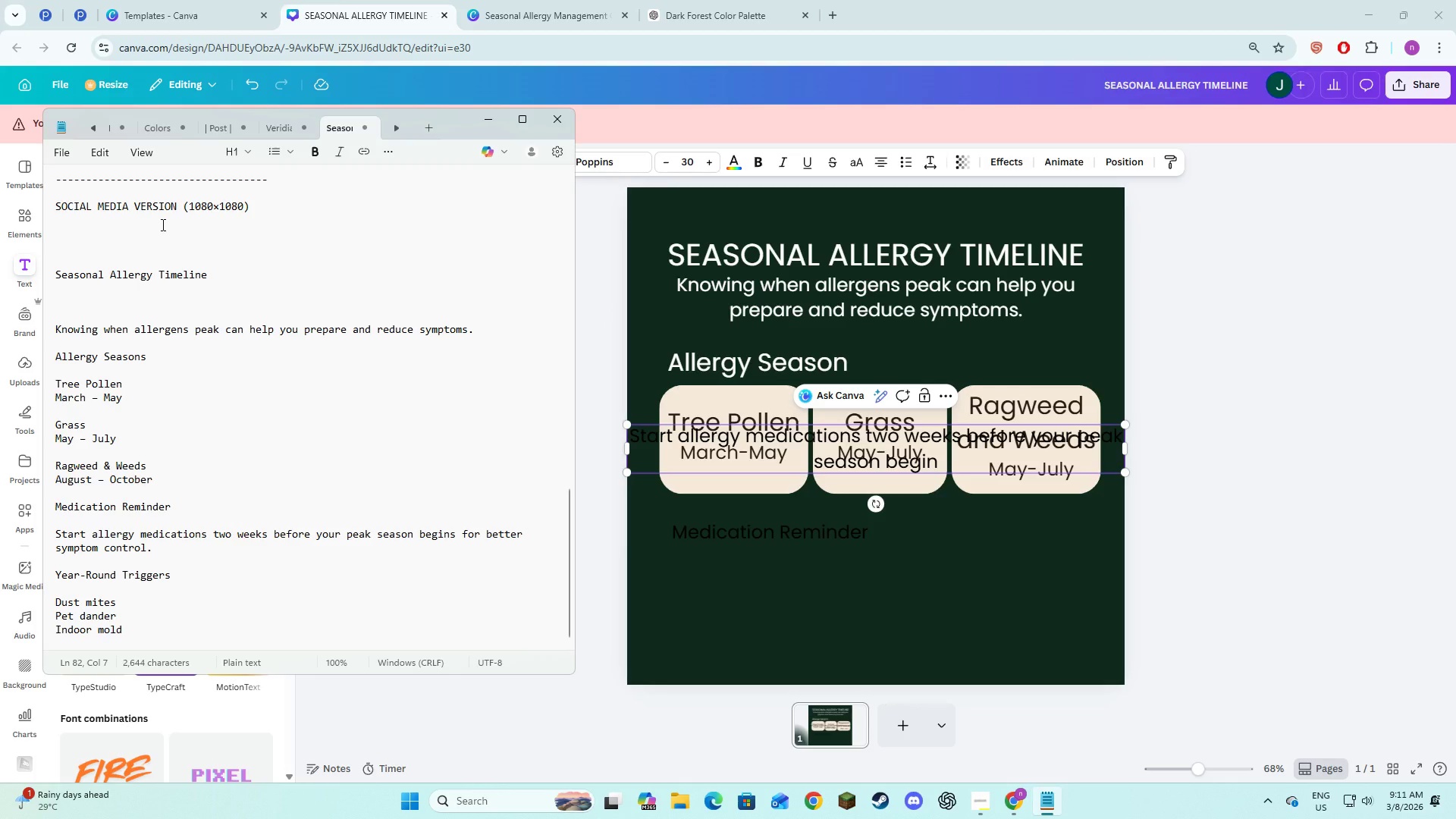 
key(Alt+AltLeft)
 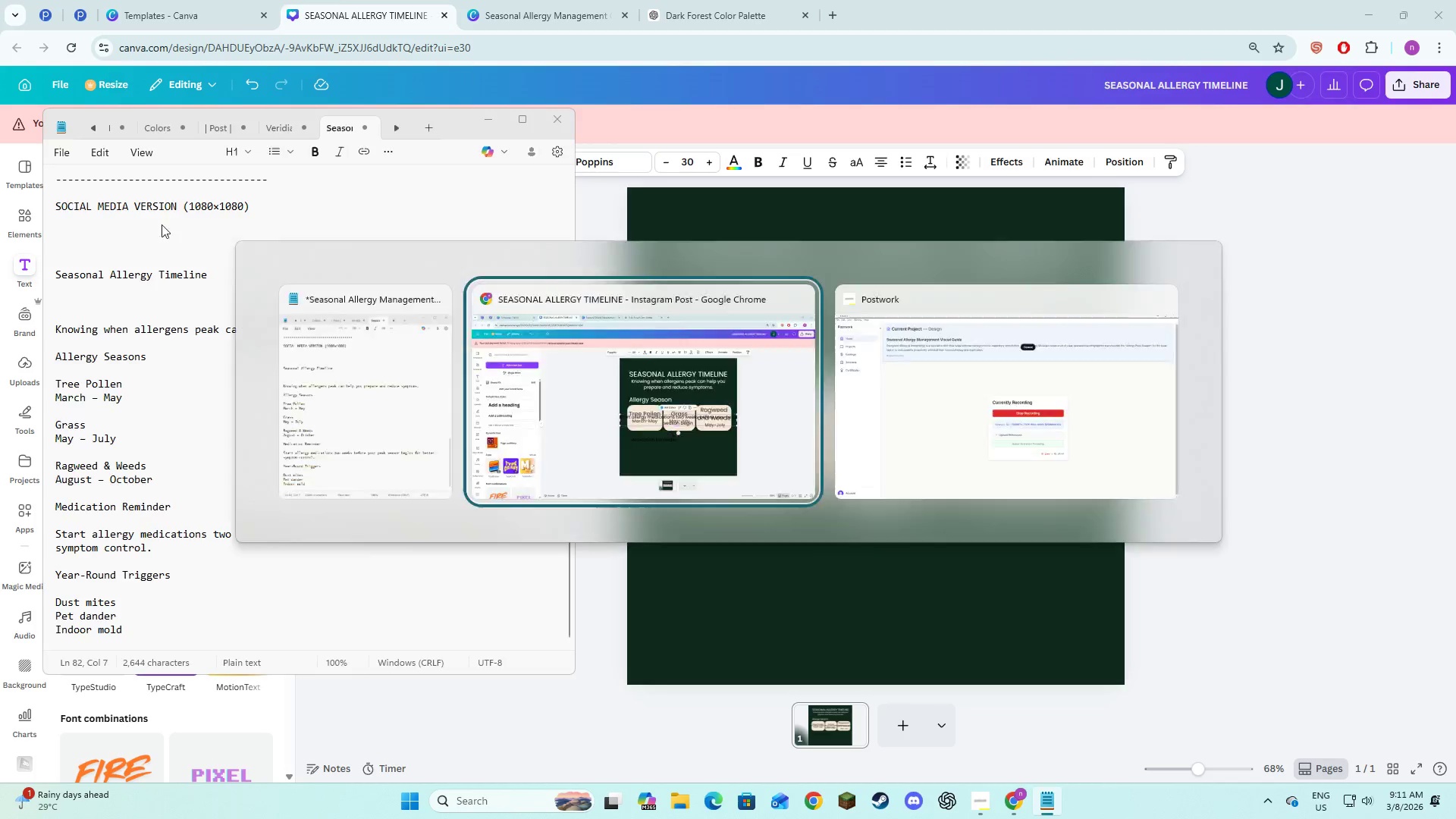 
key(Tab)
type(s for better )
 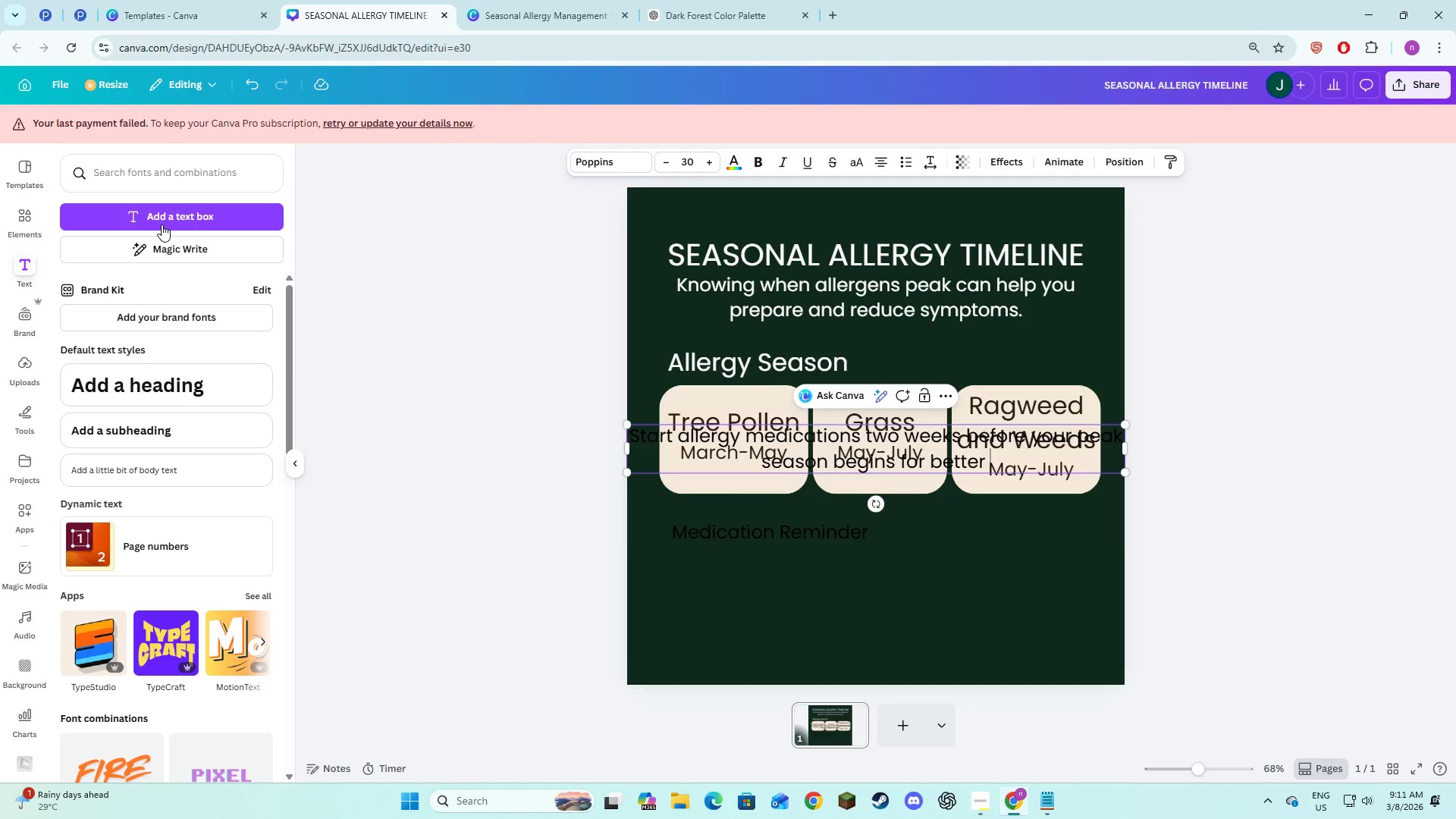 
key(Alt+AltLeft)
 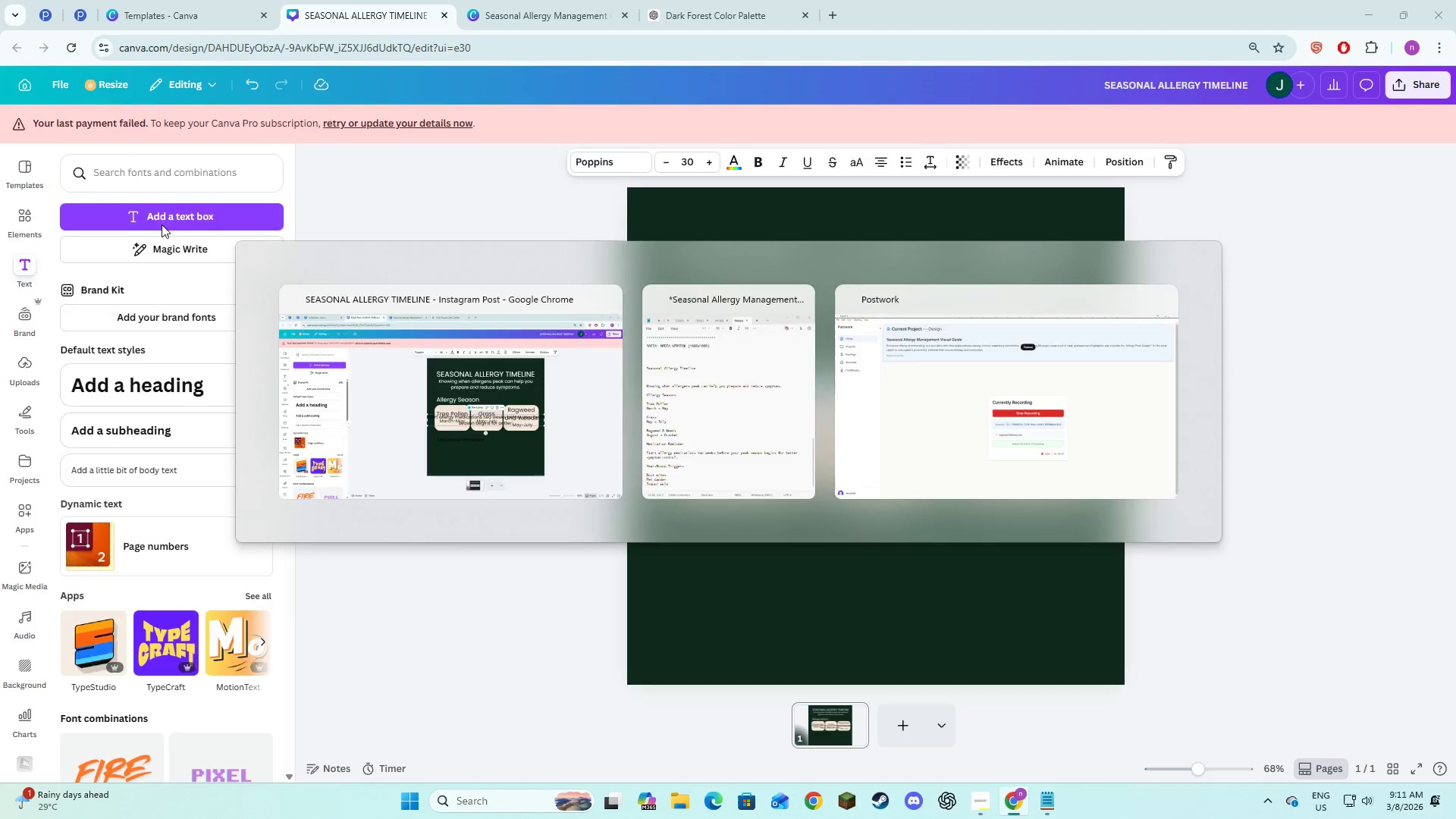 
key(Alt+Tab)
 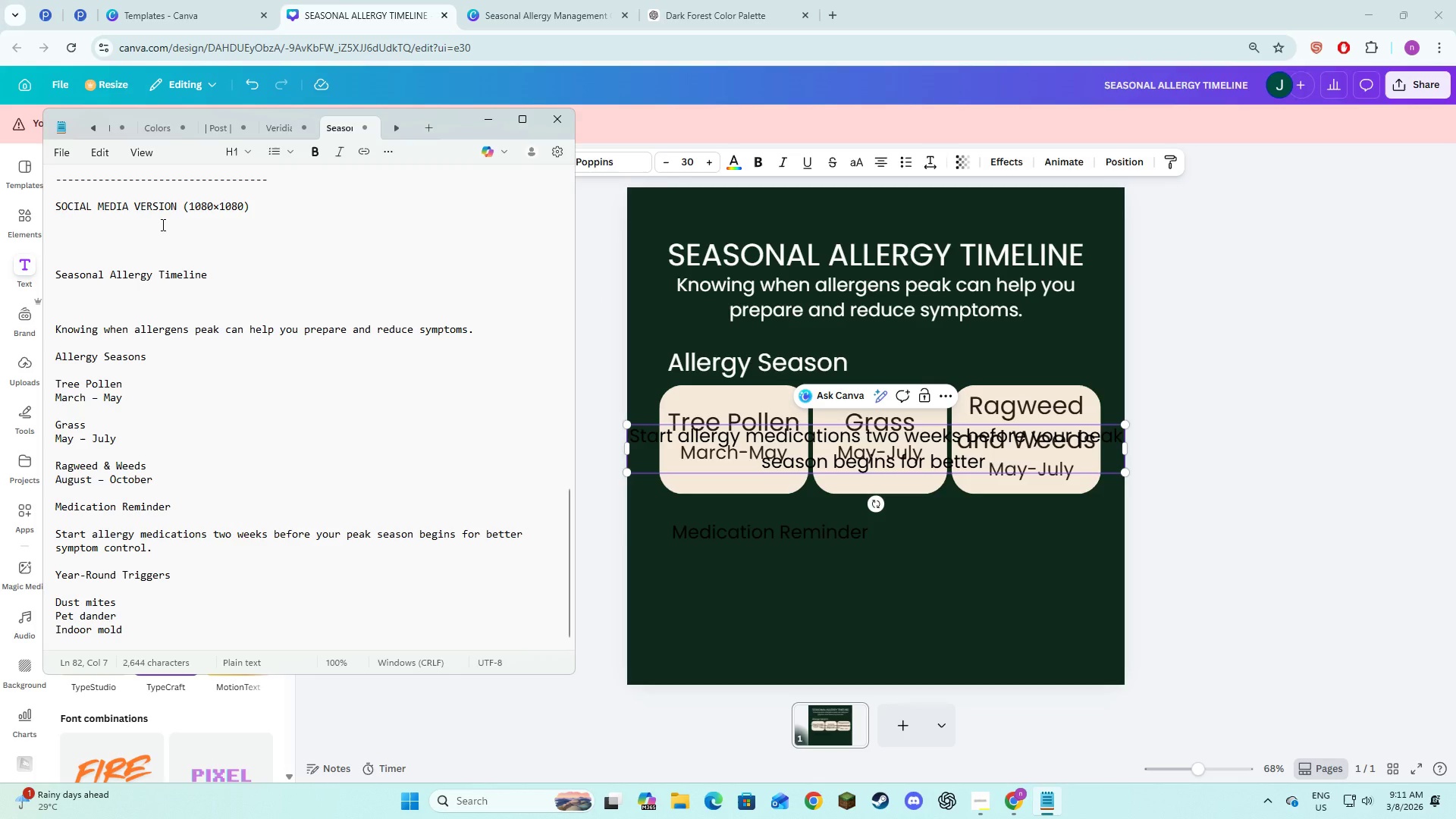 
key(Alt+AltLeft)
 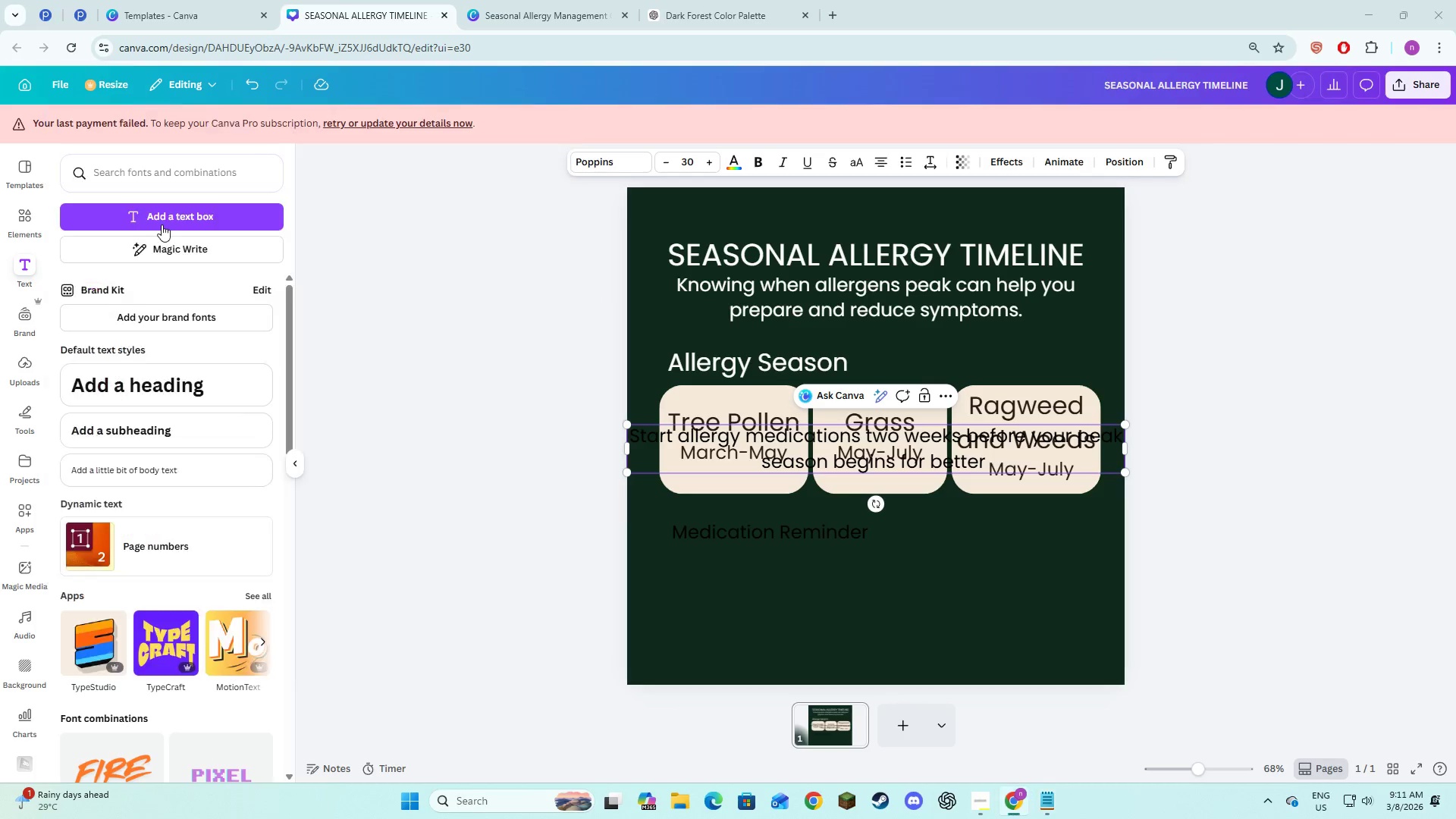 
key(Tab)
type(symptoms oc)
key(Backspace)
key(Backspace)
type(control)
 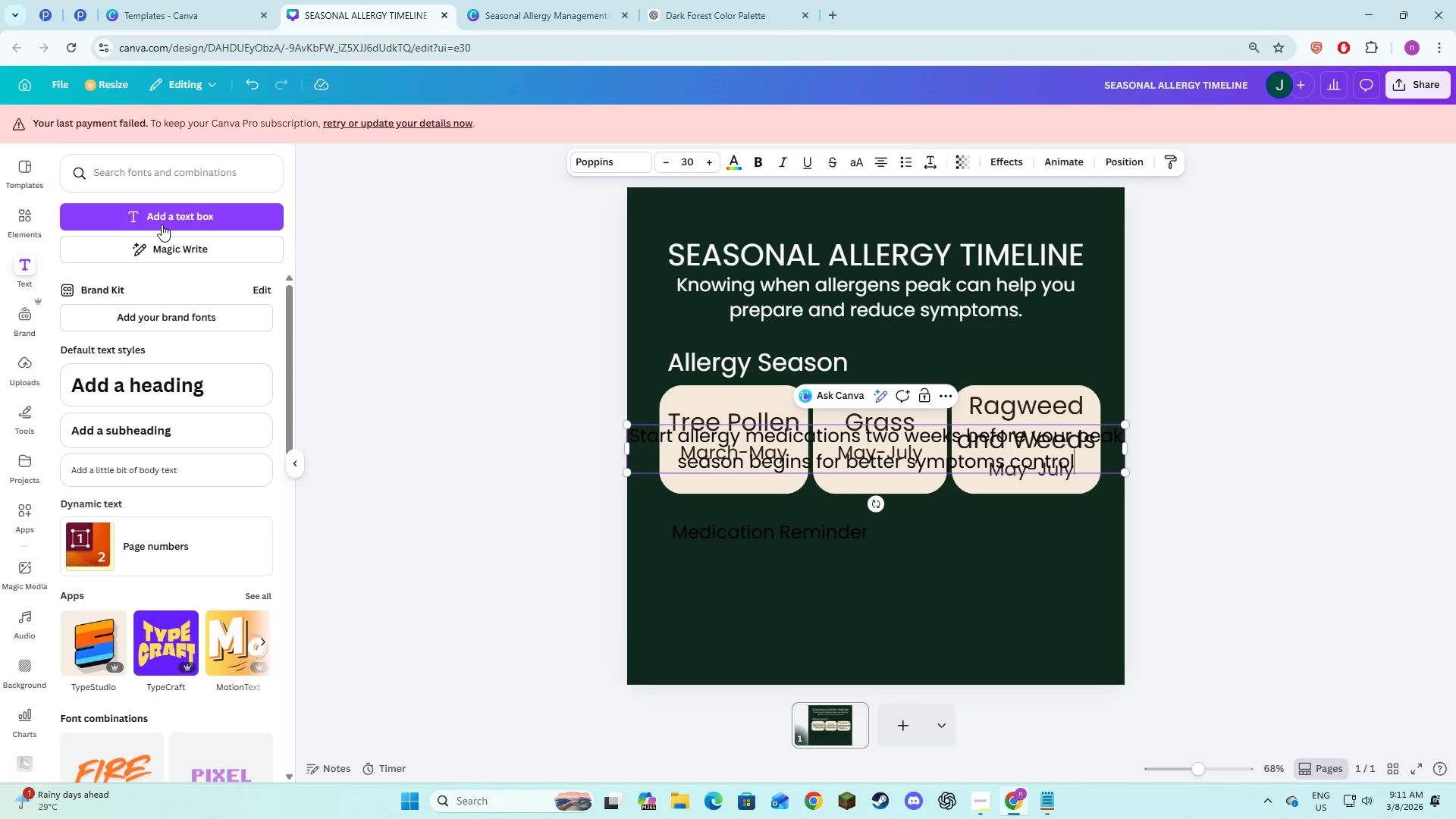 
key(Alt+AltLeft)